 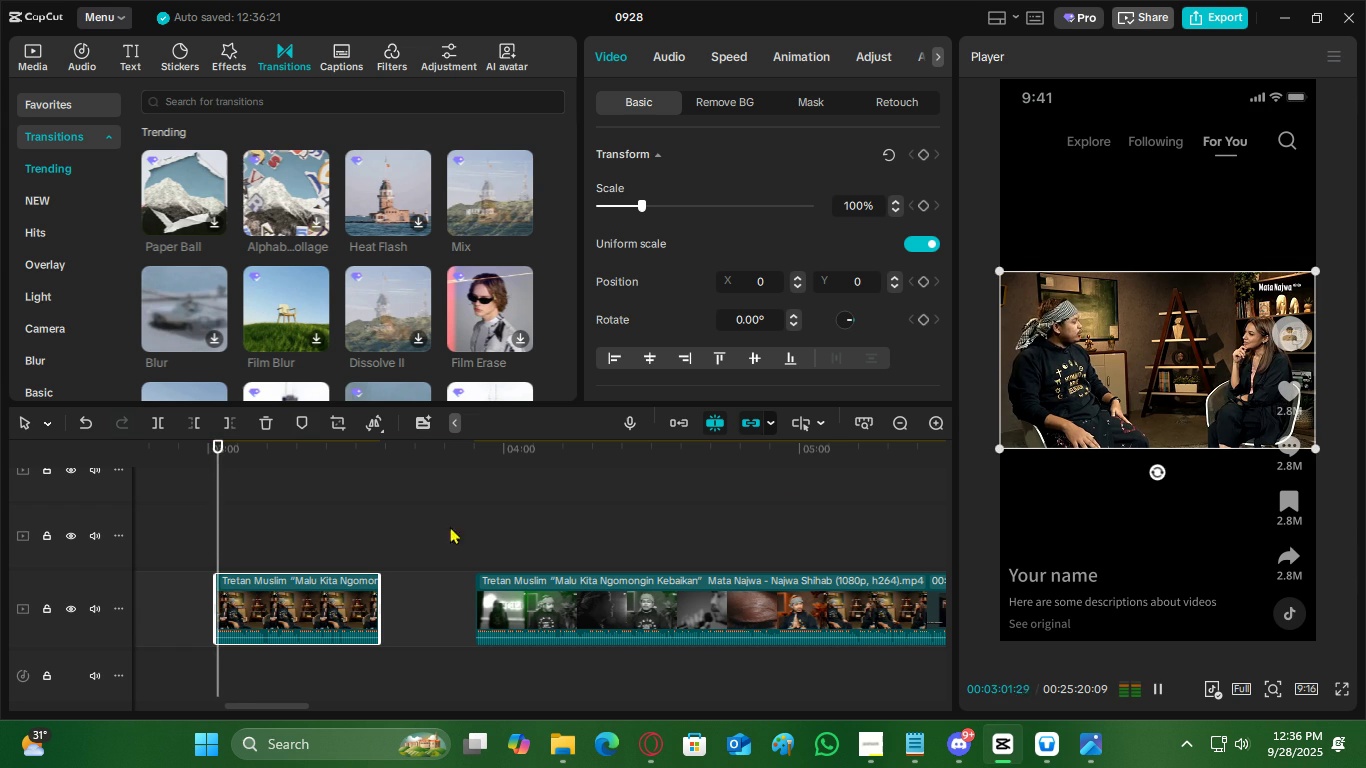 
left_click([940, 422])
 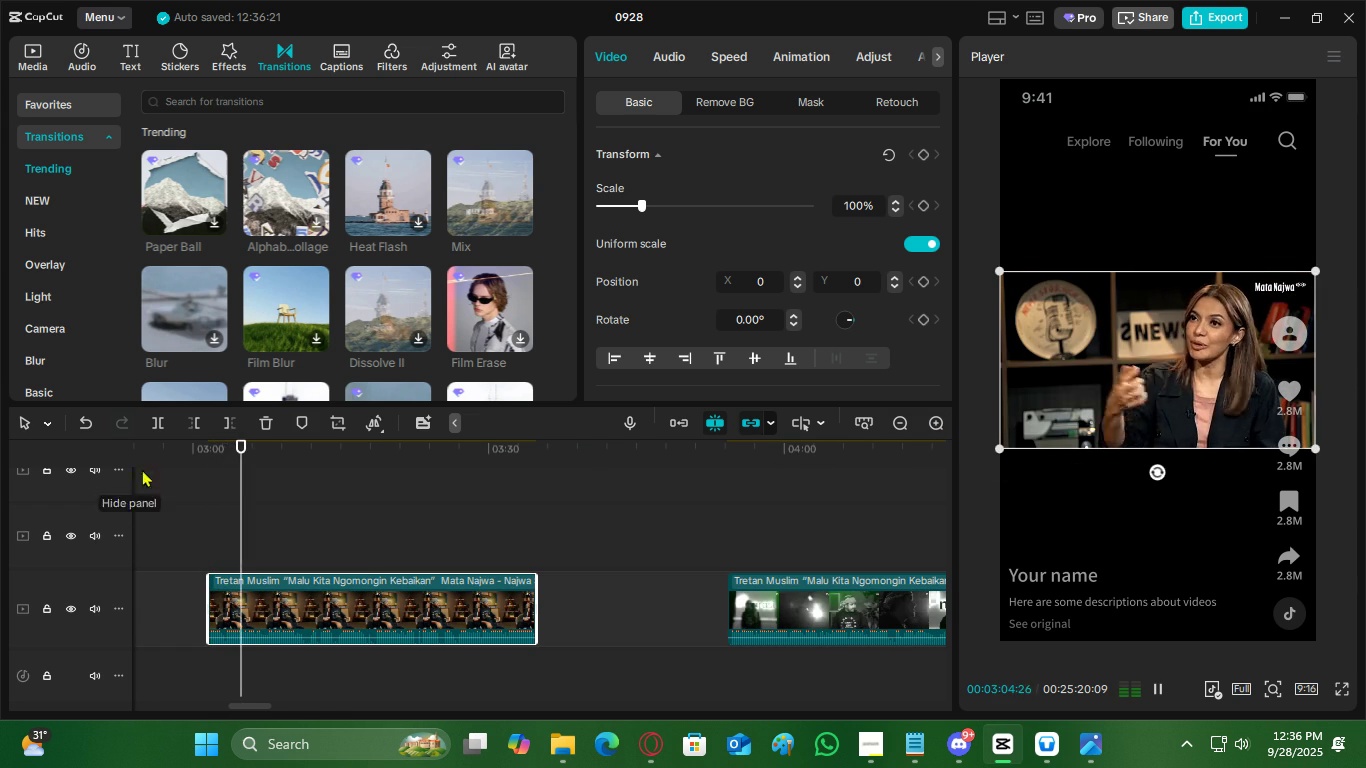 
left_click([220, 454])
 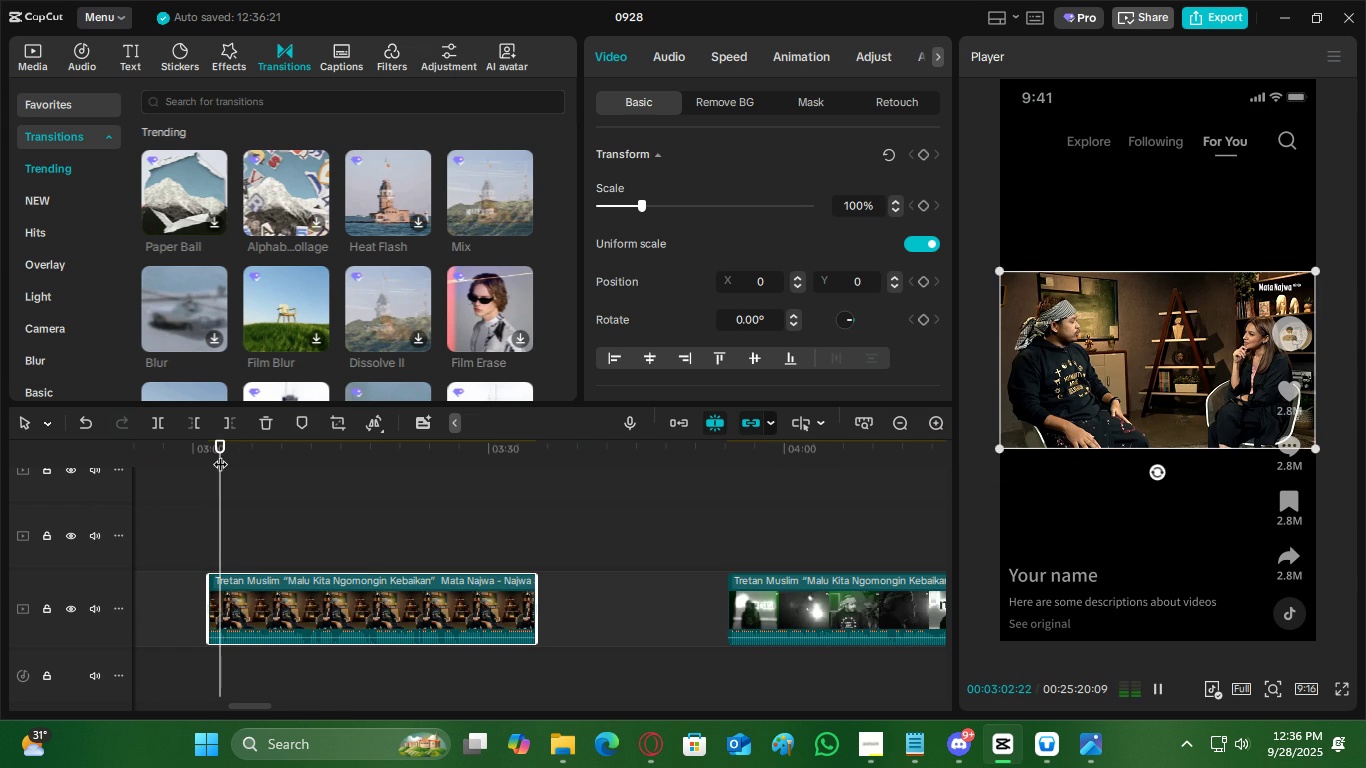 
key(Space)
 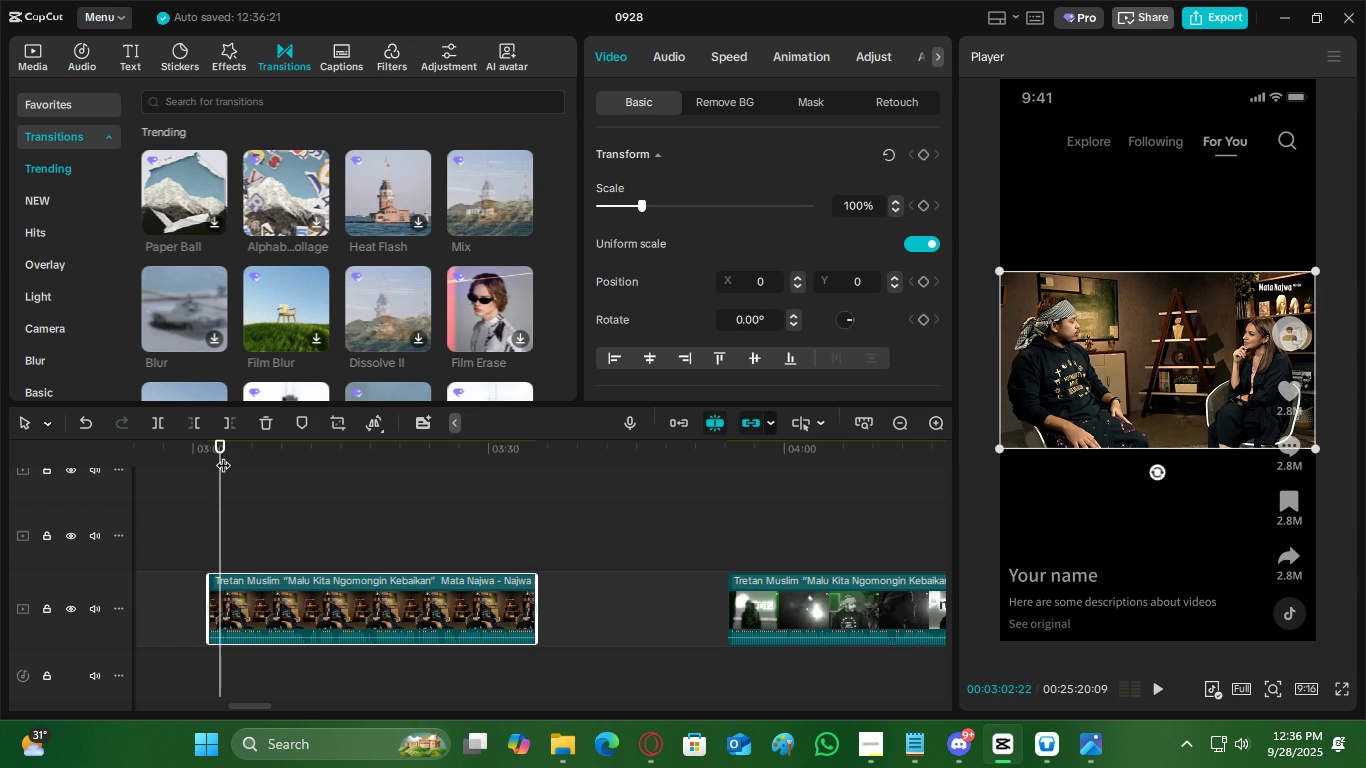 
key(Space)
 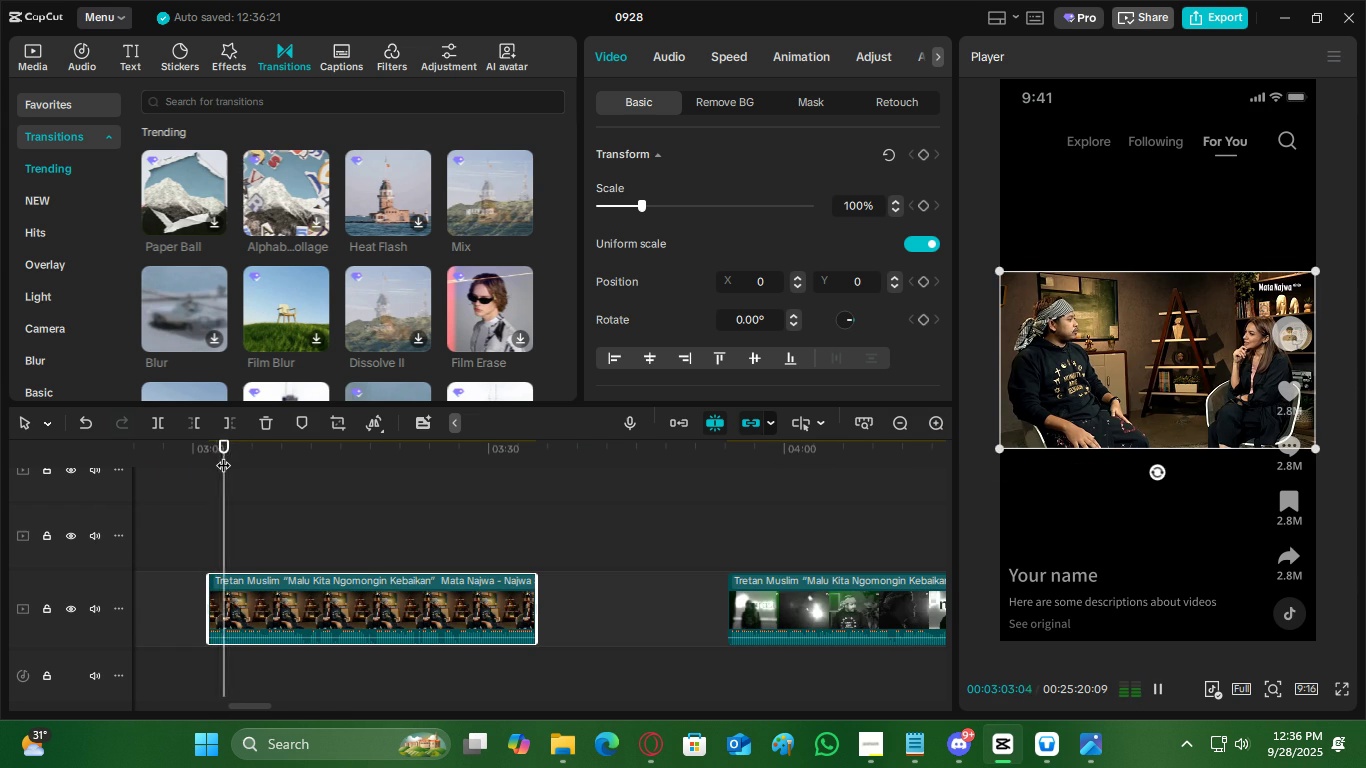 
key(Space)
 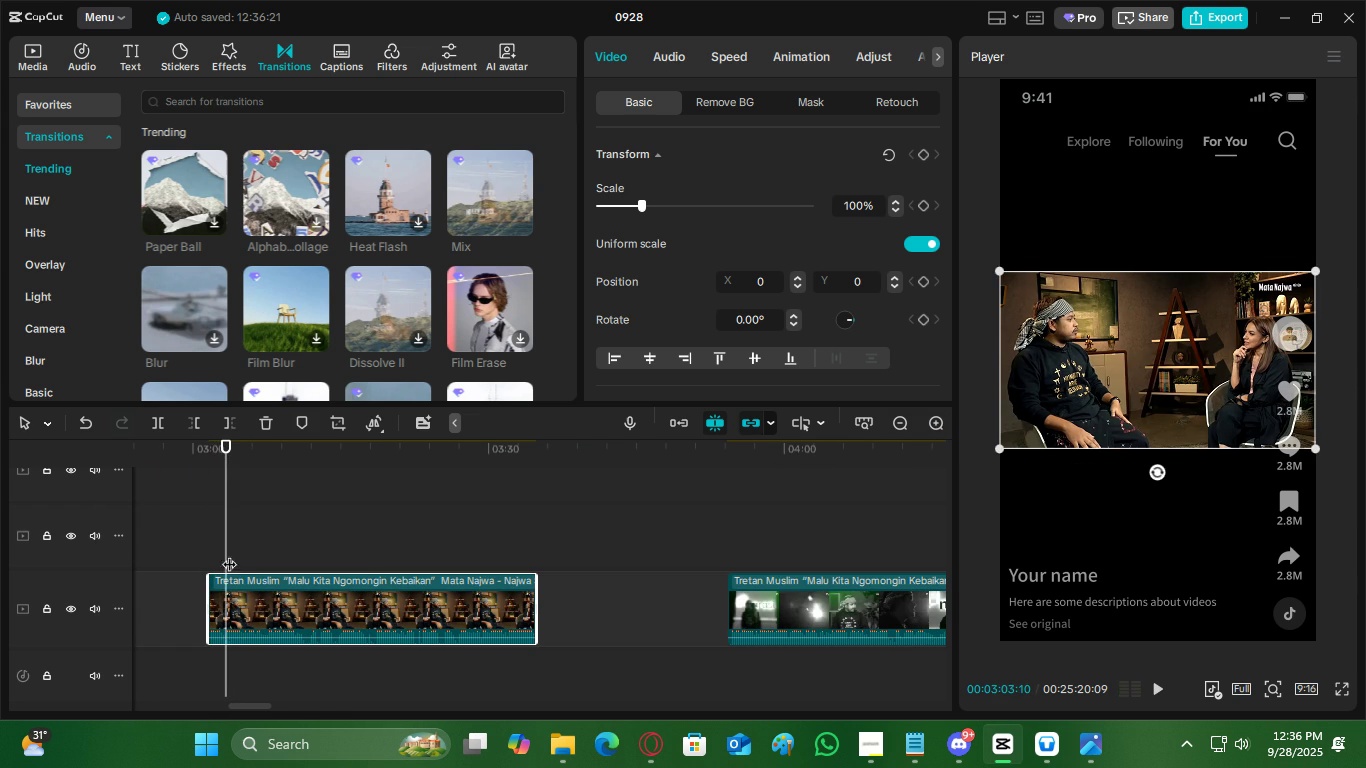 
key(C)
 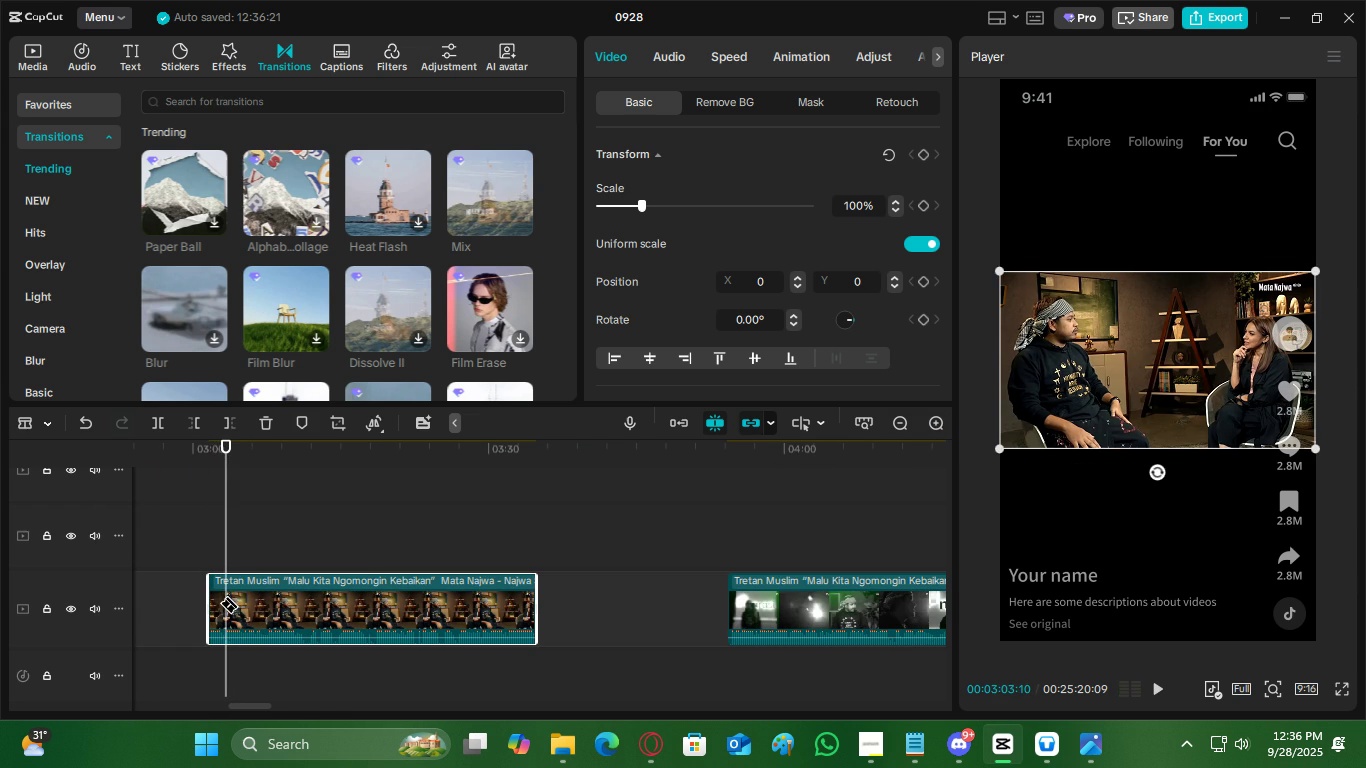 
left_click([229, 595])
 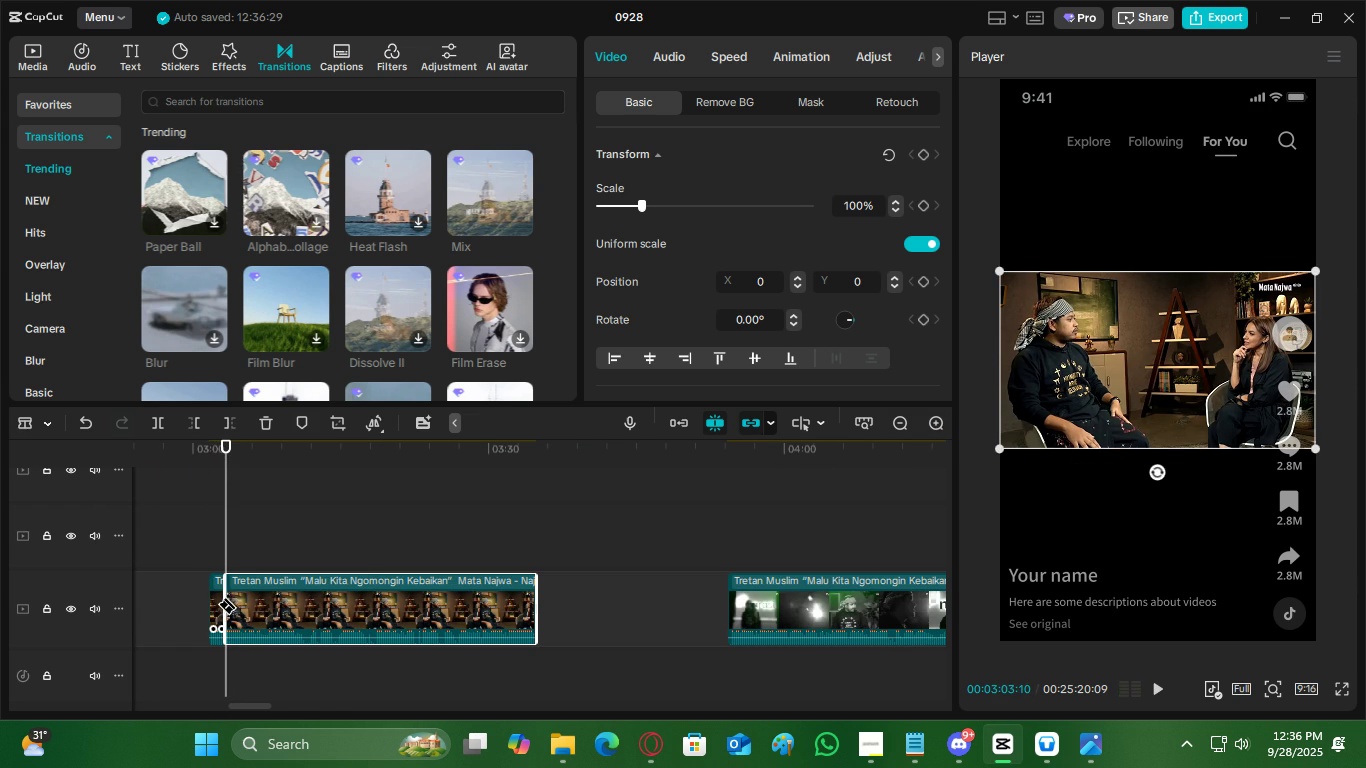 
key(Space)
 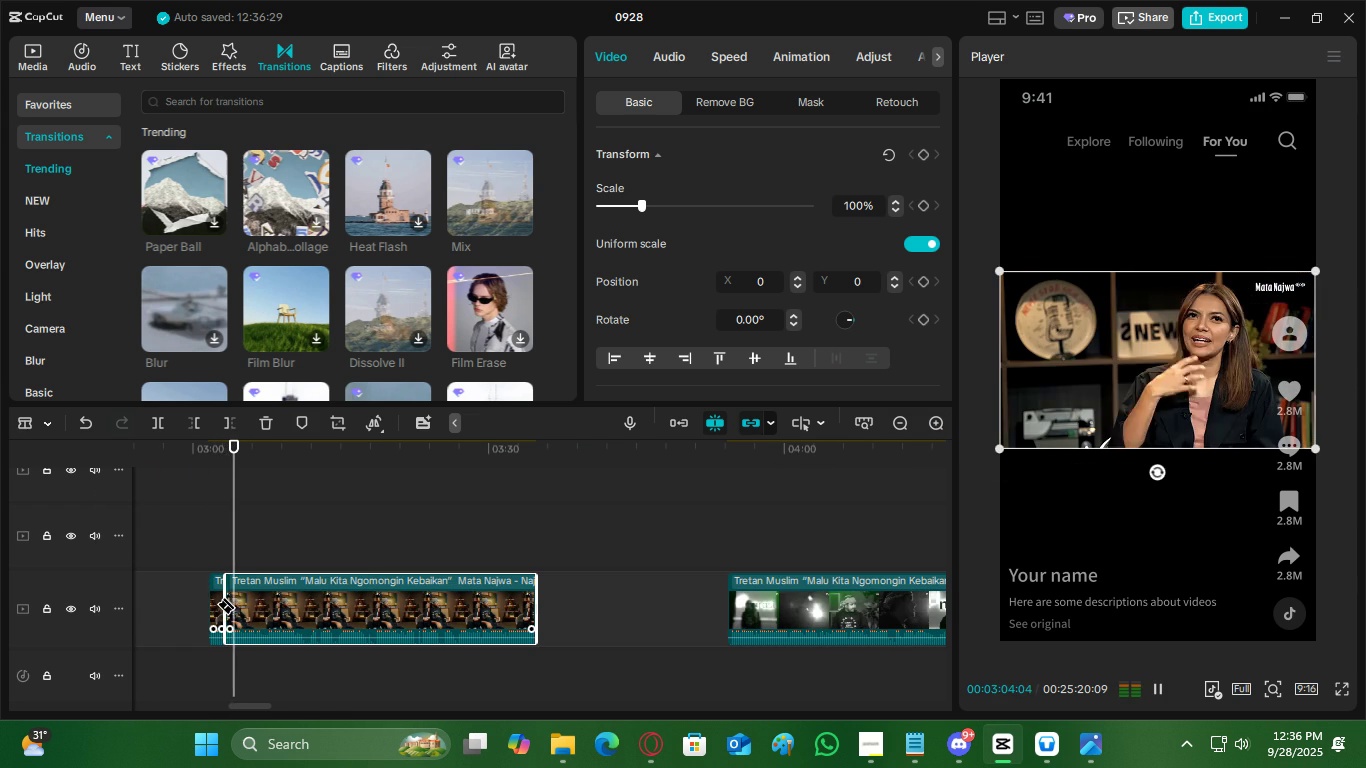 
key(Space)
 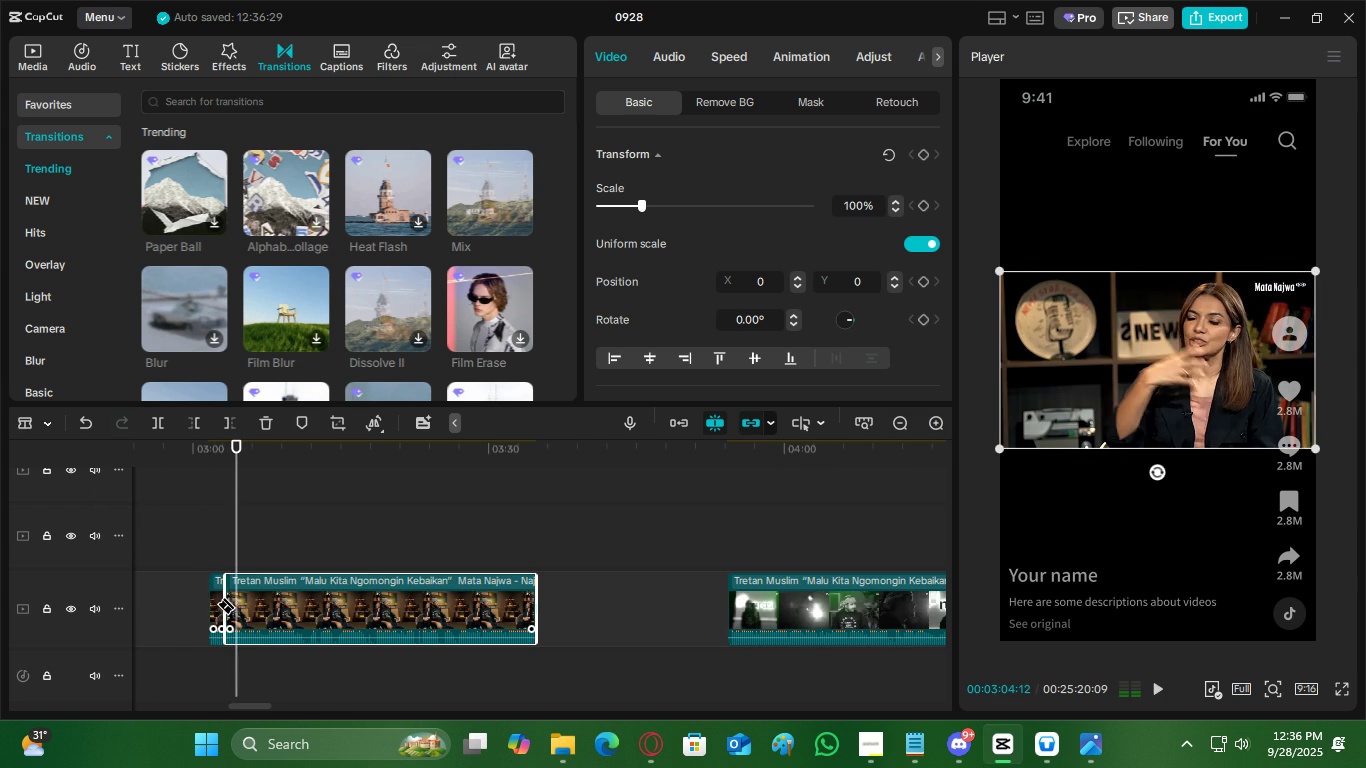 
key(Space)
 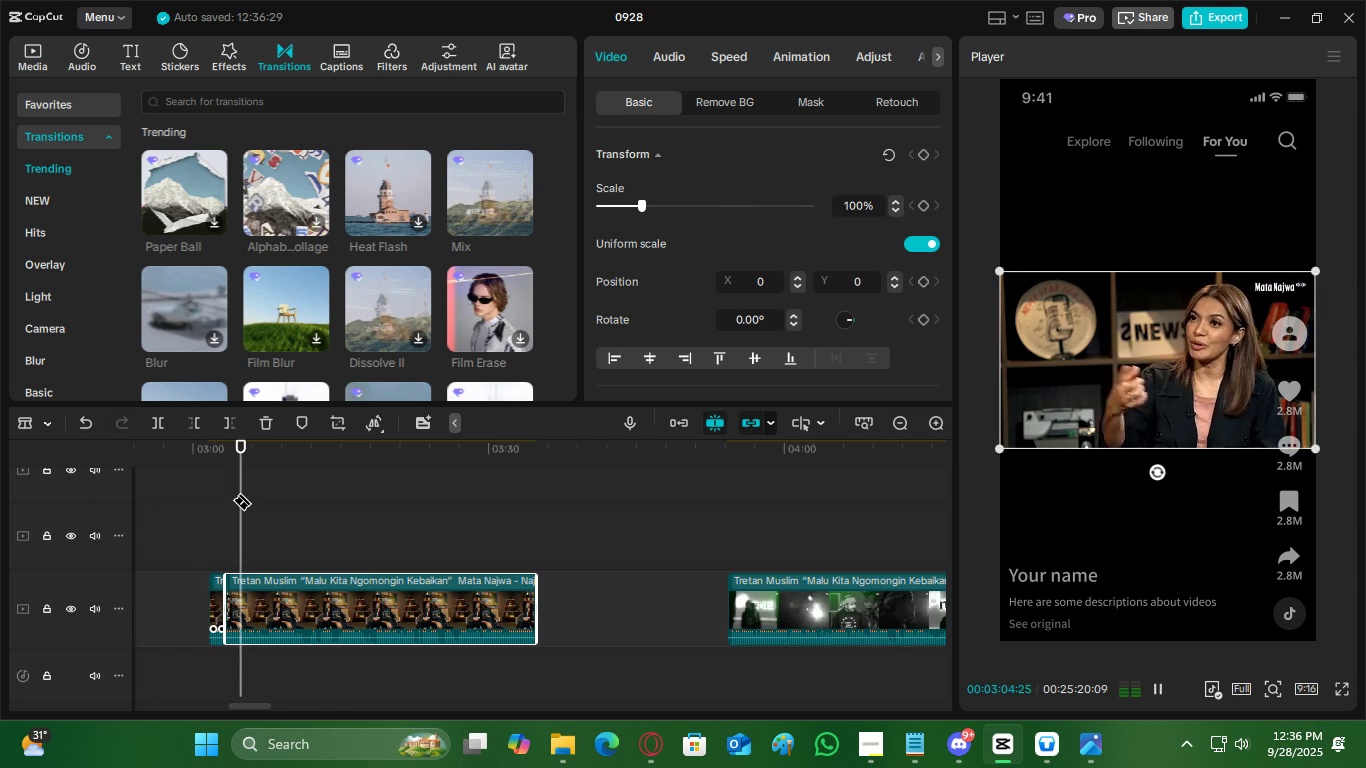 
key(Space)